 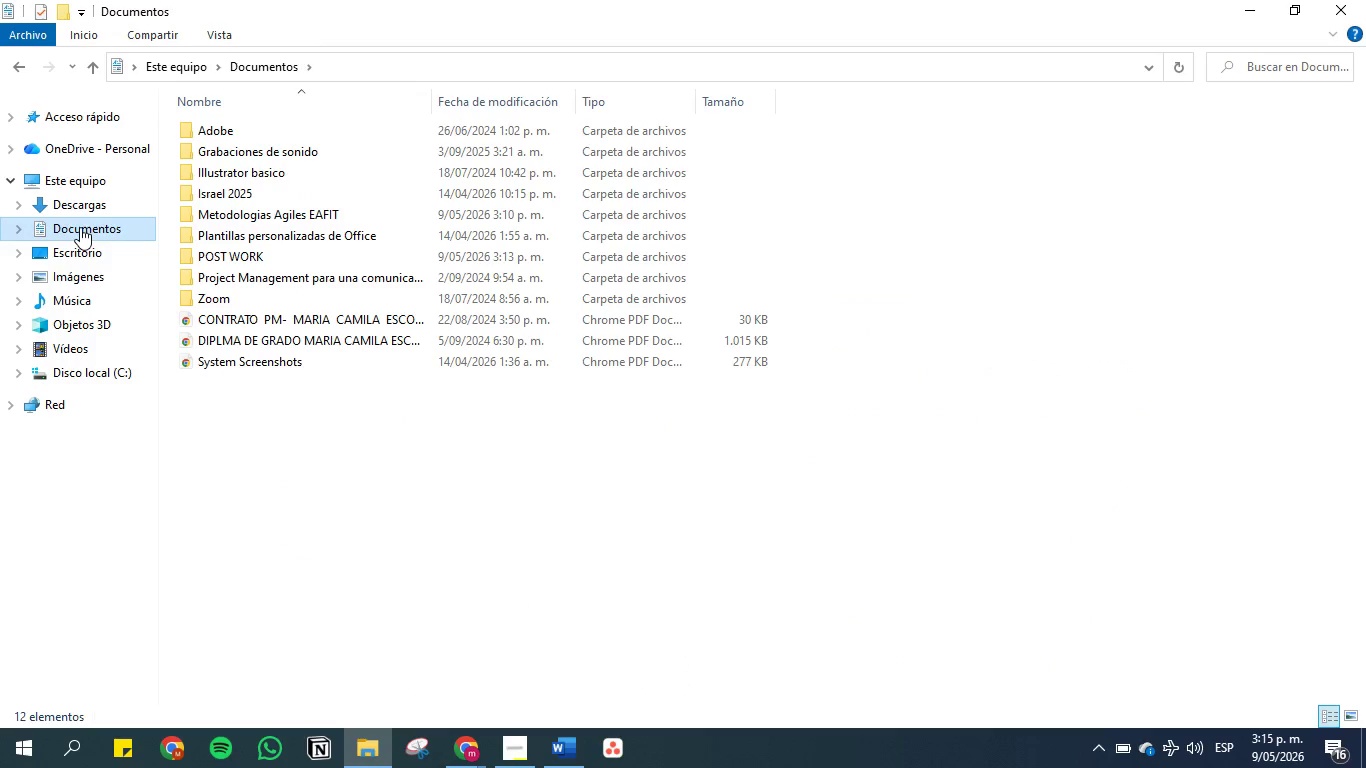 
double_click([258, 256])
 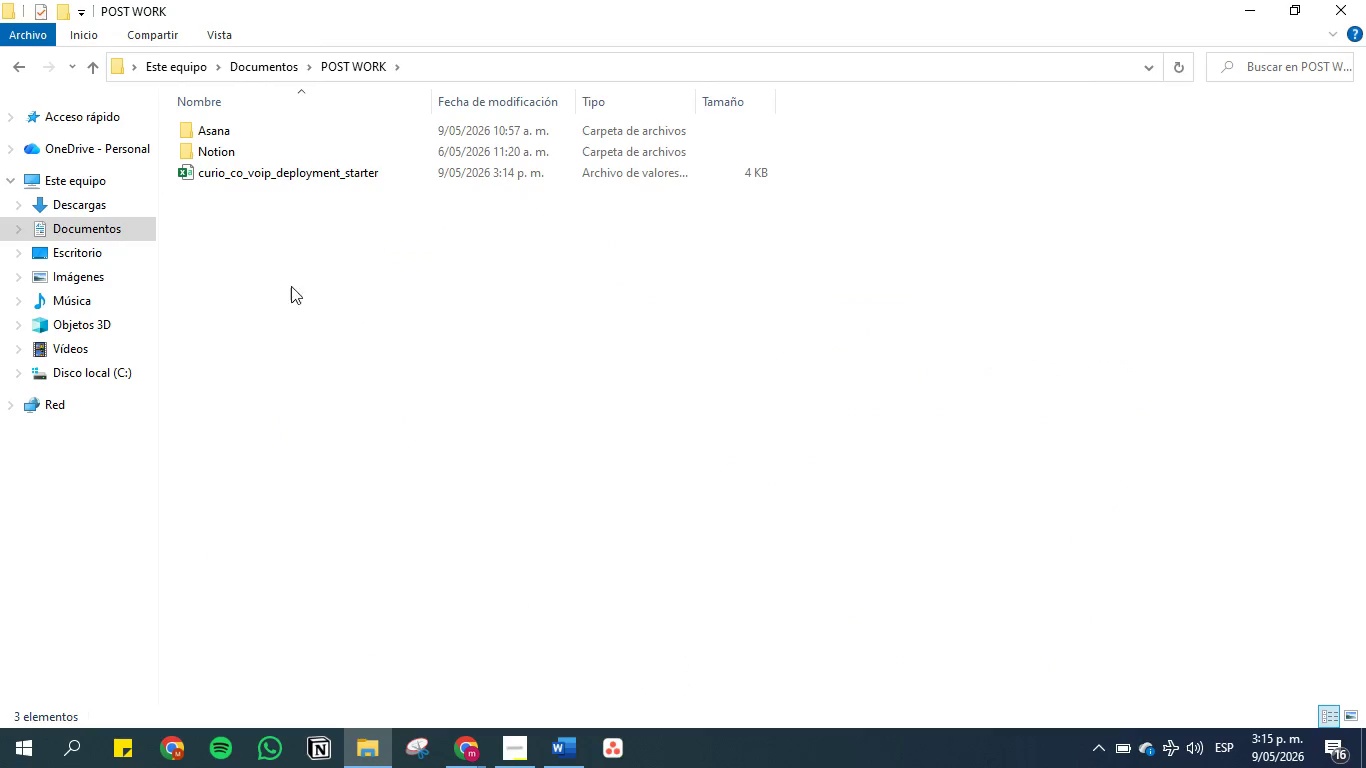 
right_click([322, 347])
 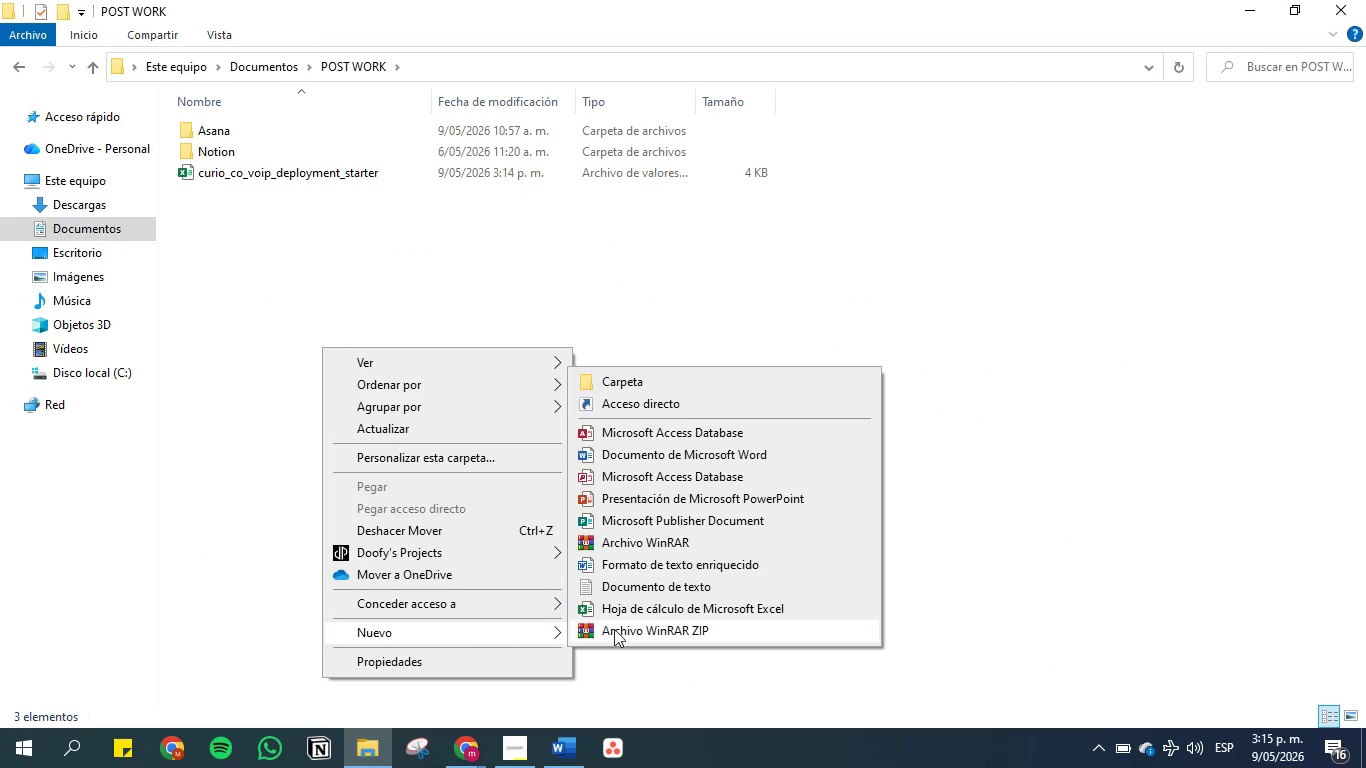 
left_click([647, 388])
 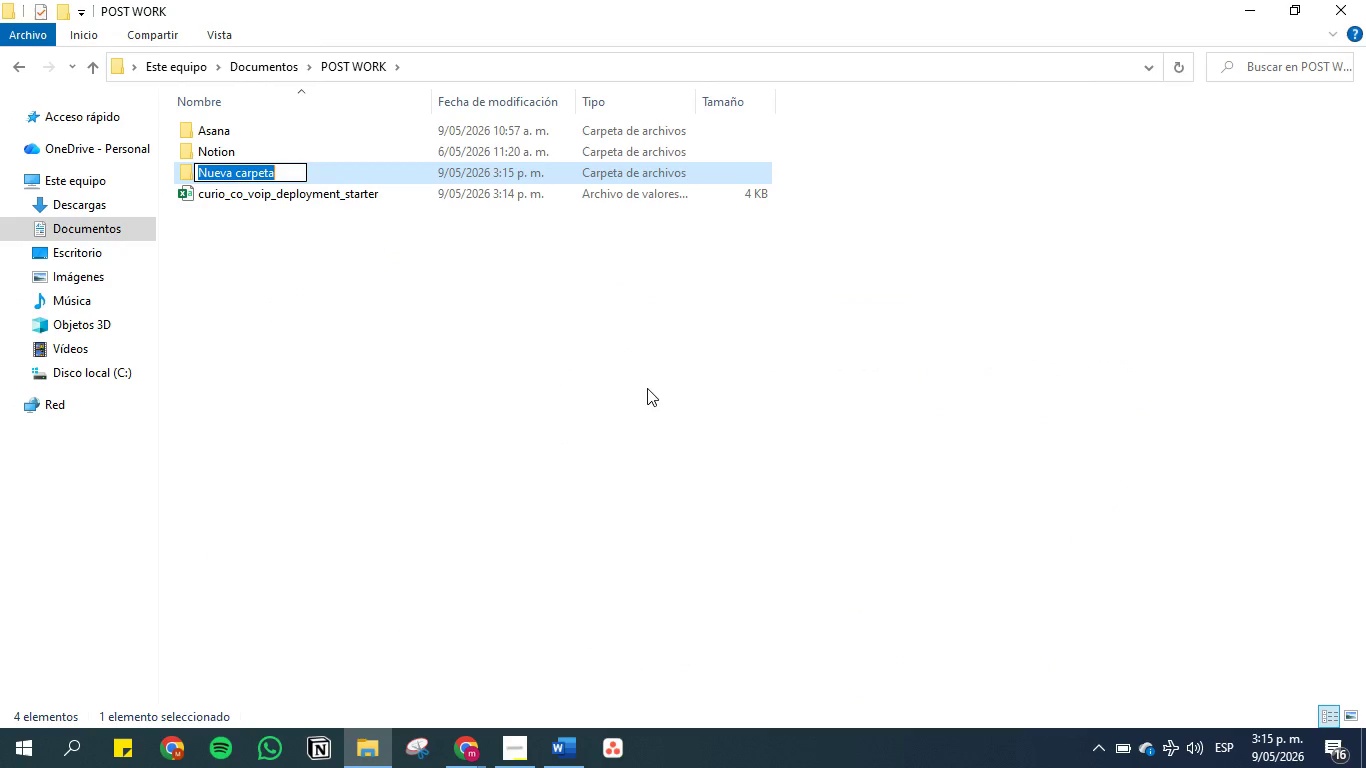 
key(Control+V)
 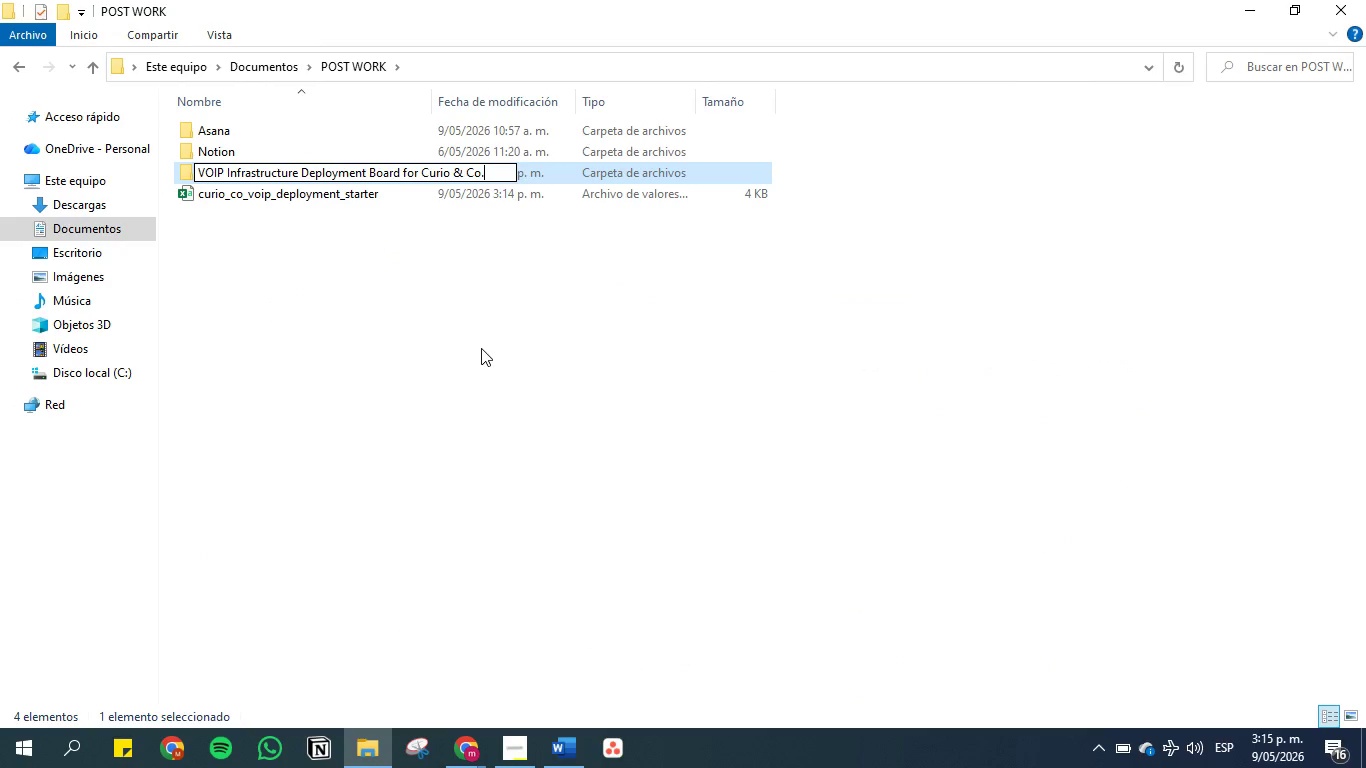 
left_click([481, 348])
 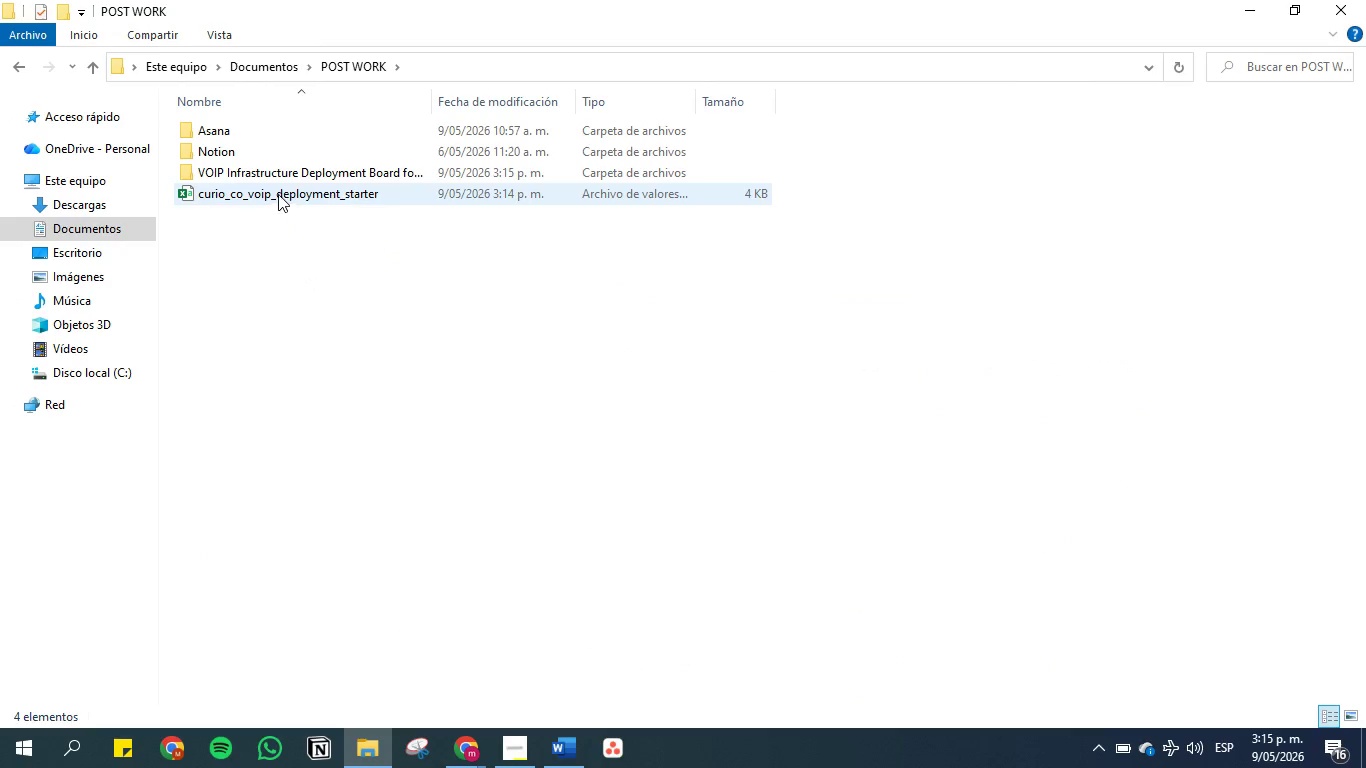 
left_click_drag(start_coordinate=[278, 196], to_coordinate=[291, 172])
 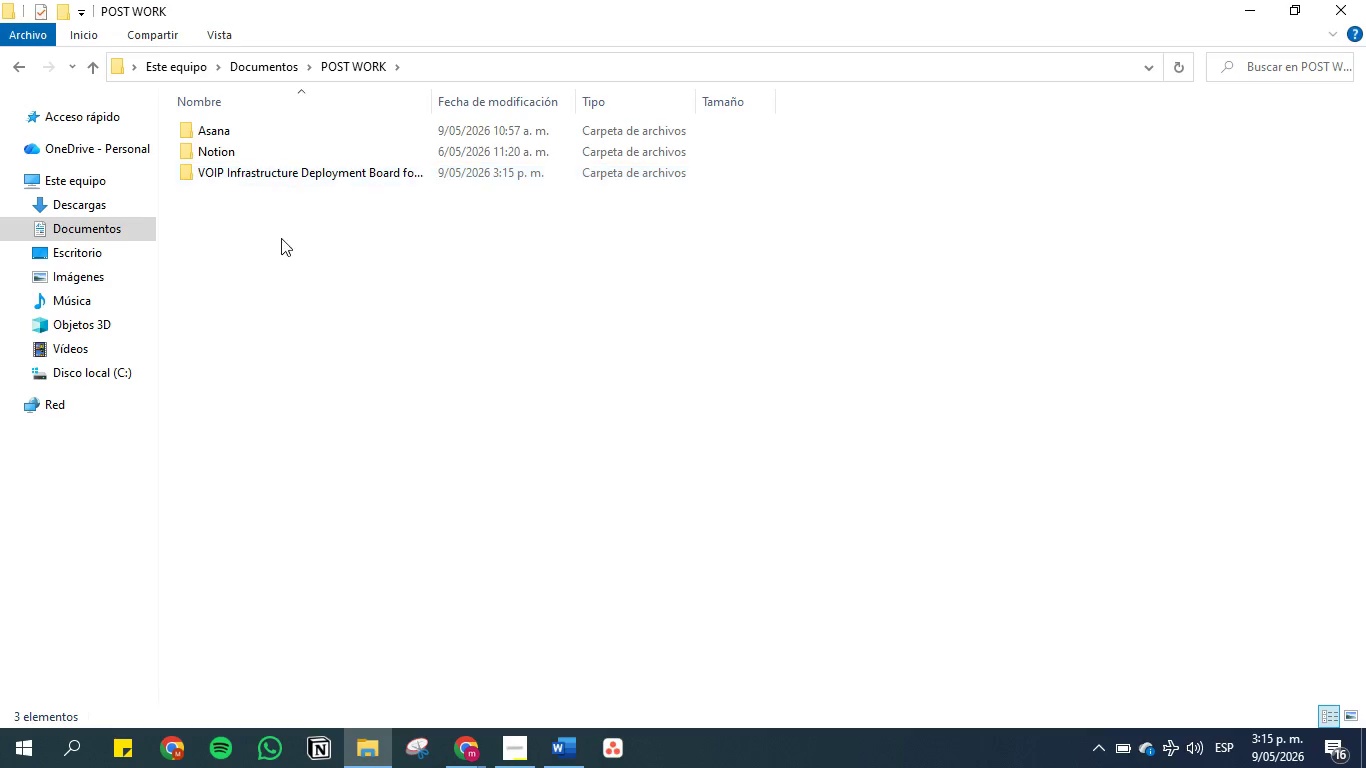 
left_click([281, 253])
 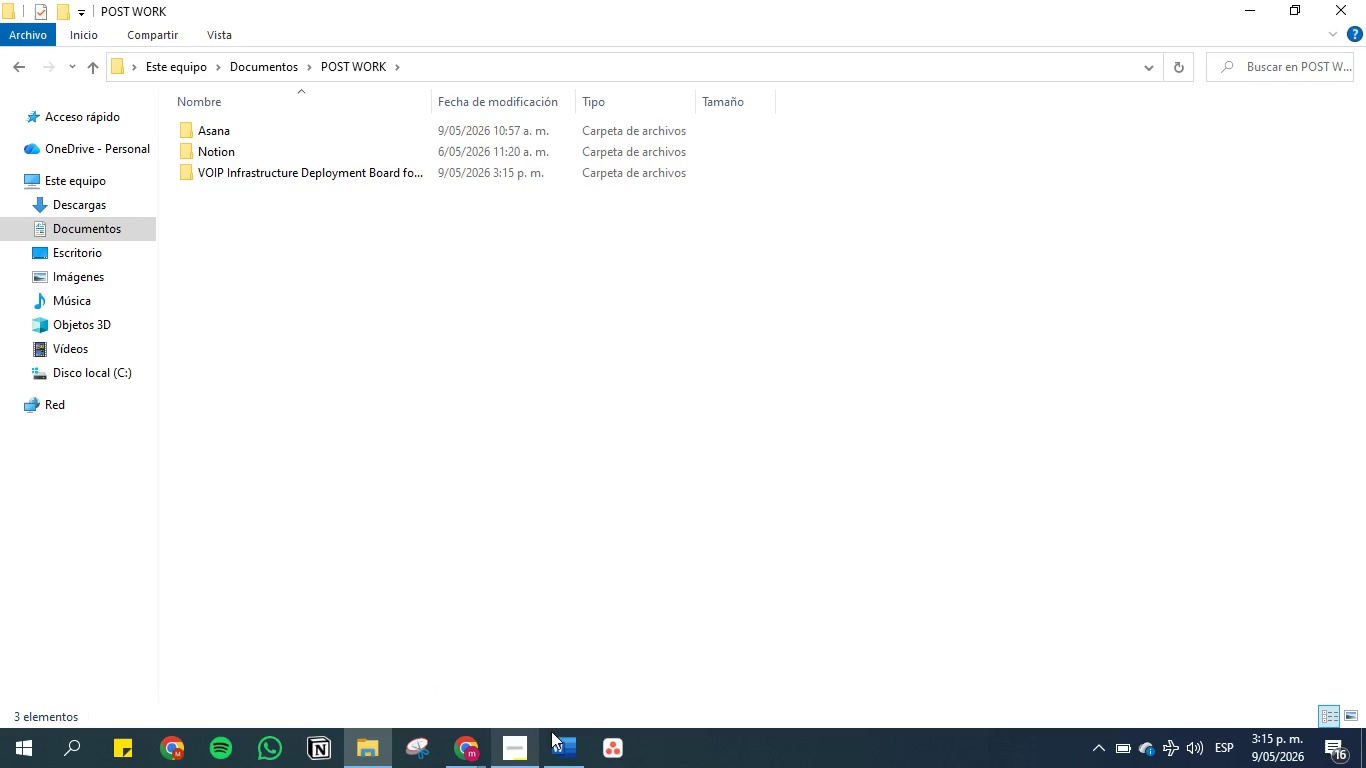 
left_click([563, 744])
 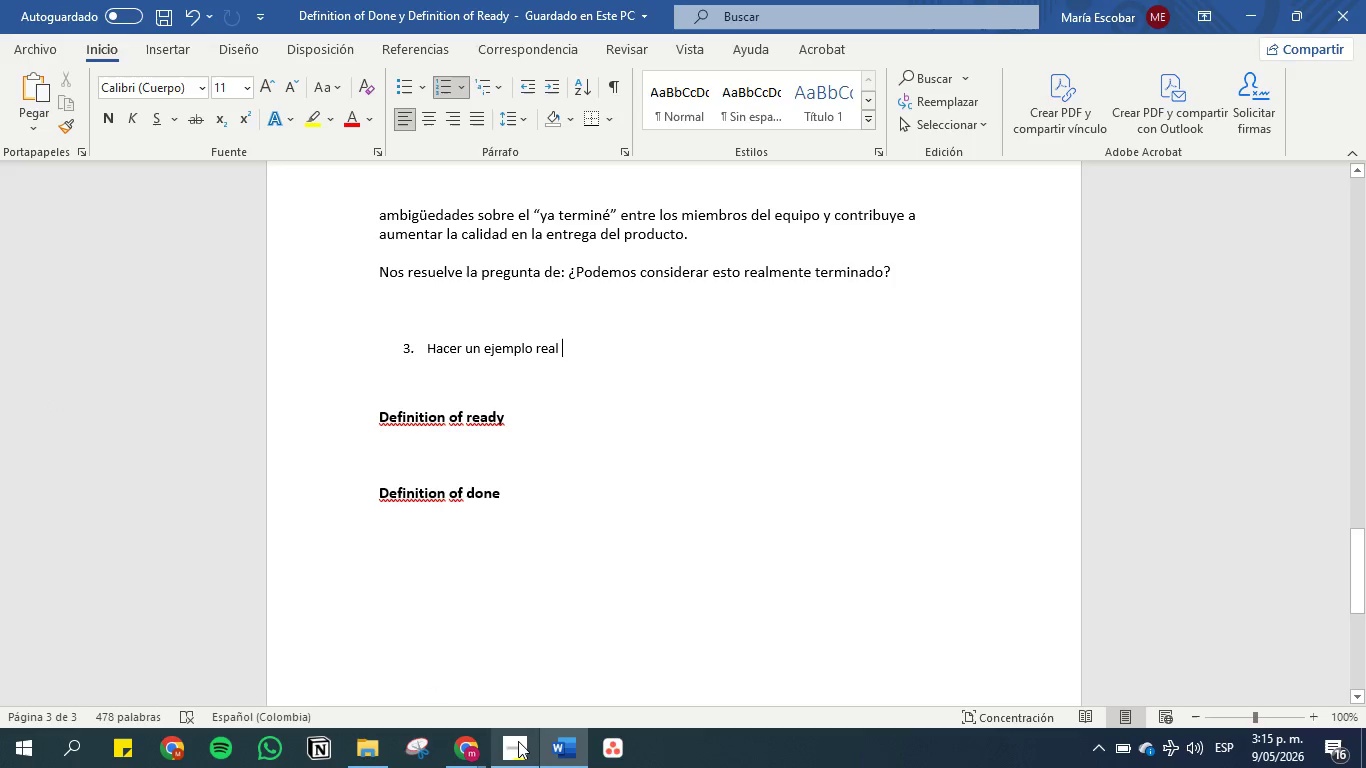 
left_click([518, 741])